 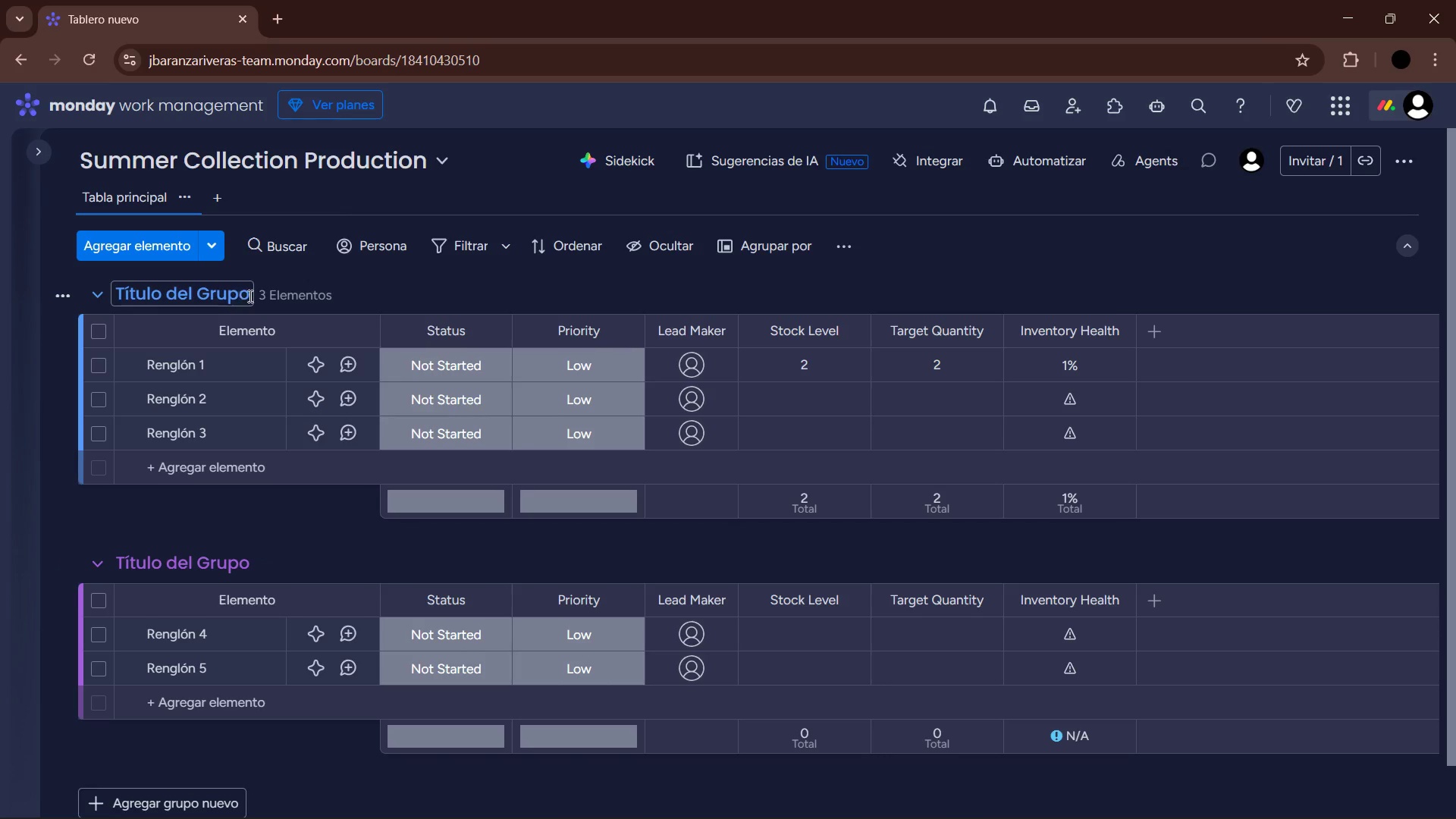 
left_click_drag(start_coordinate=[307, 287], to_coordinate=[134, 289])
 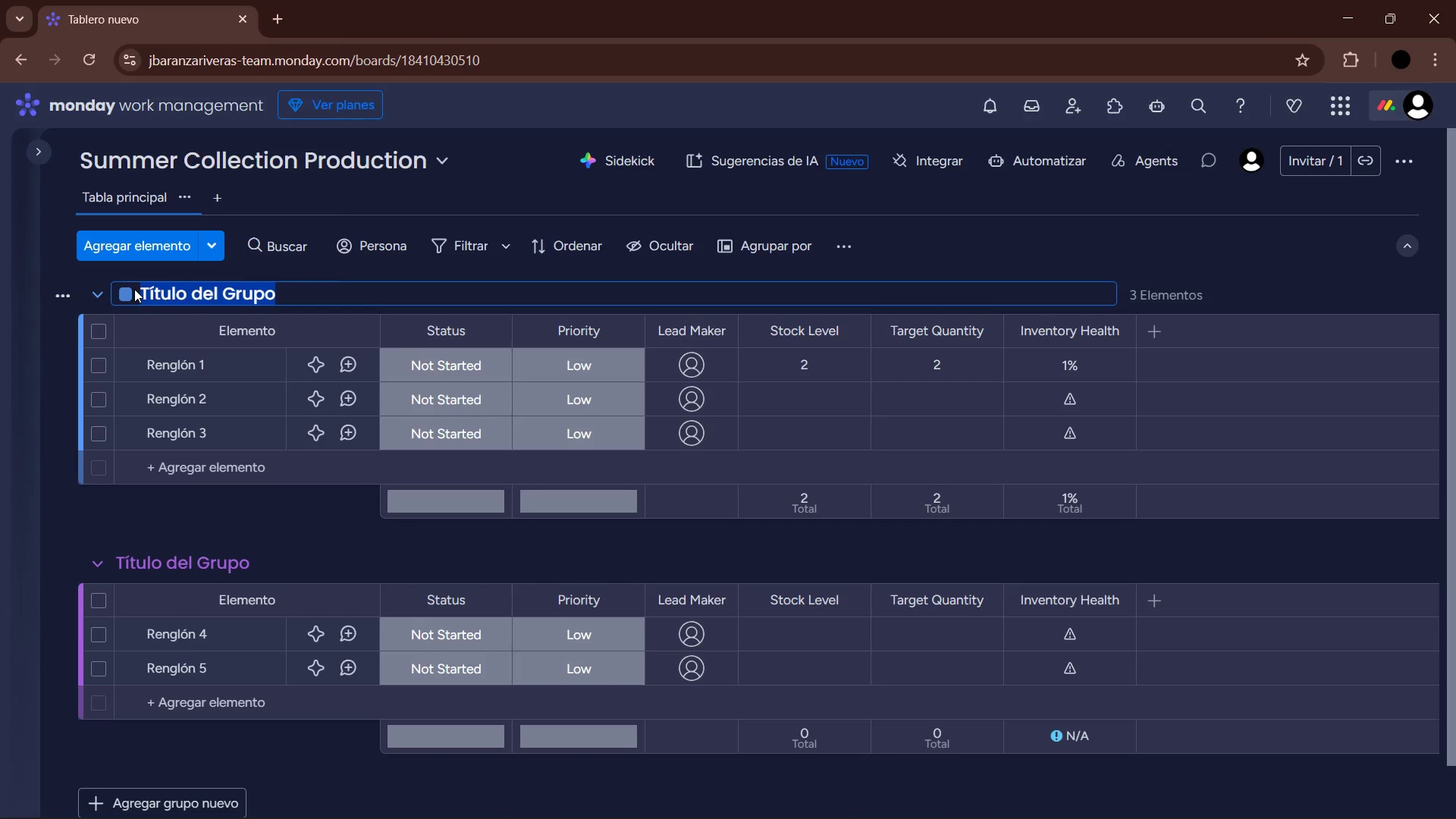 
type(Active Profdu)
key(Backspace)
key(Backspace)
key(Backspace)
type(duction)
 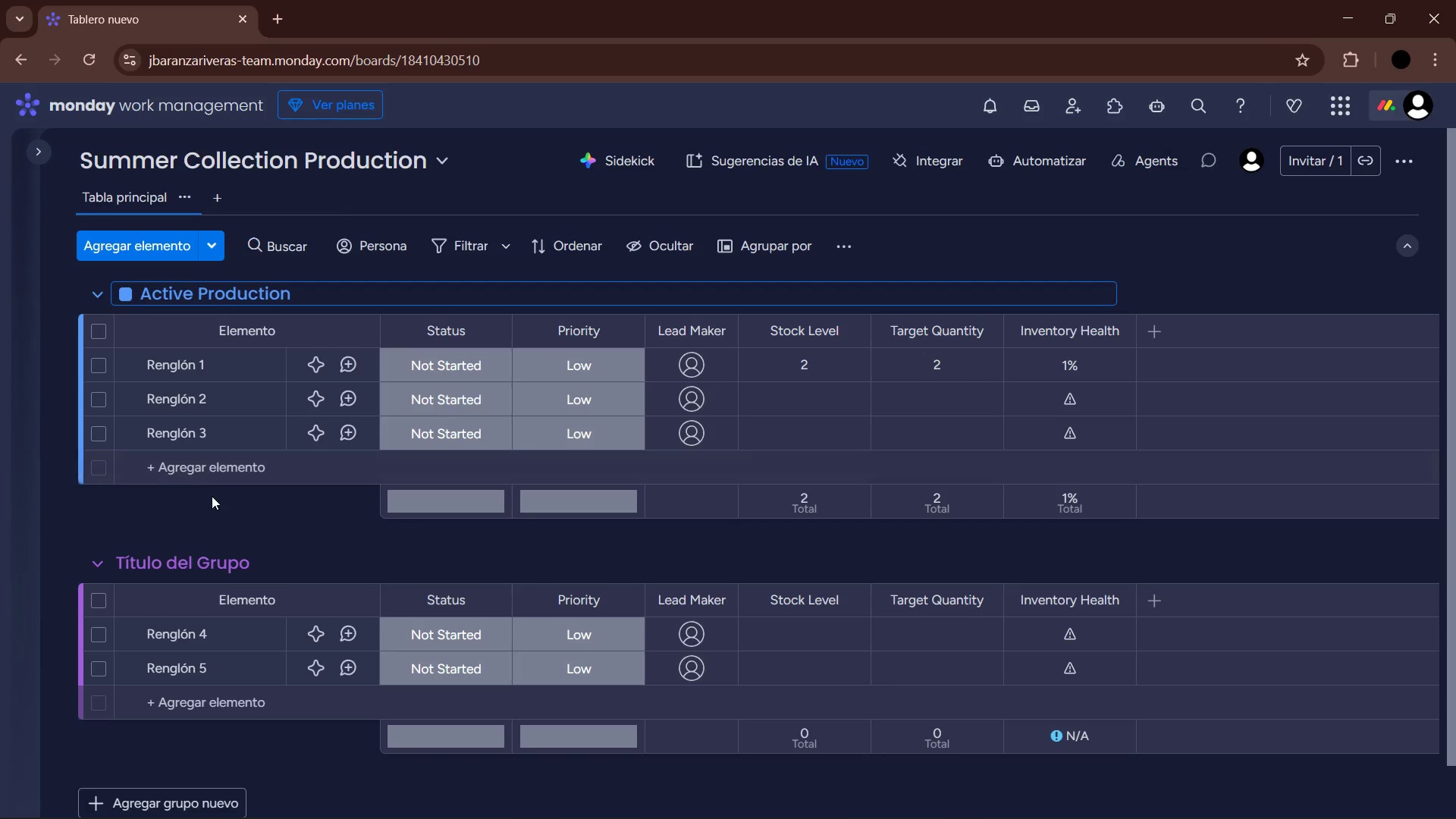 
left_click([216, 557])
 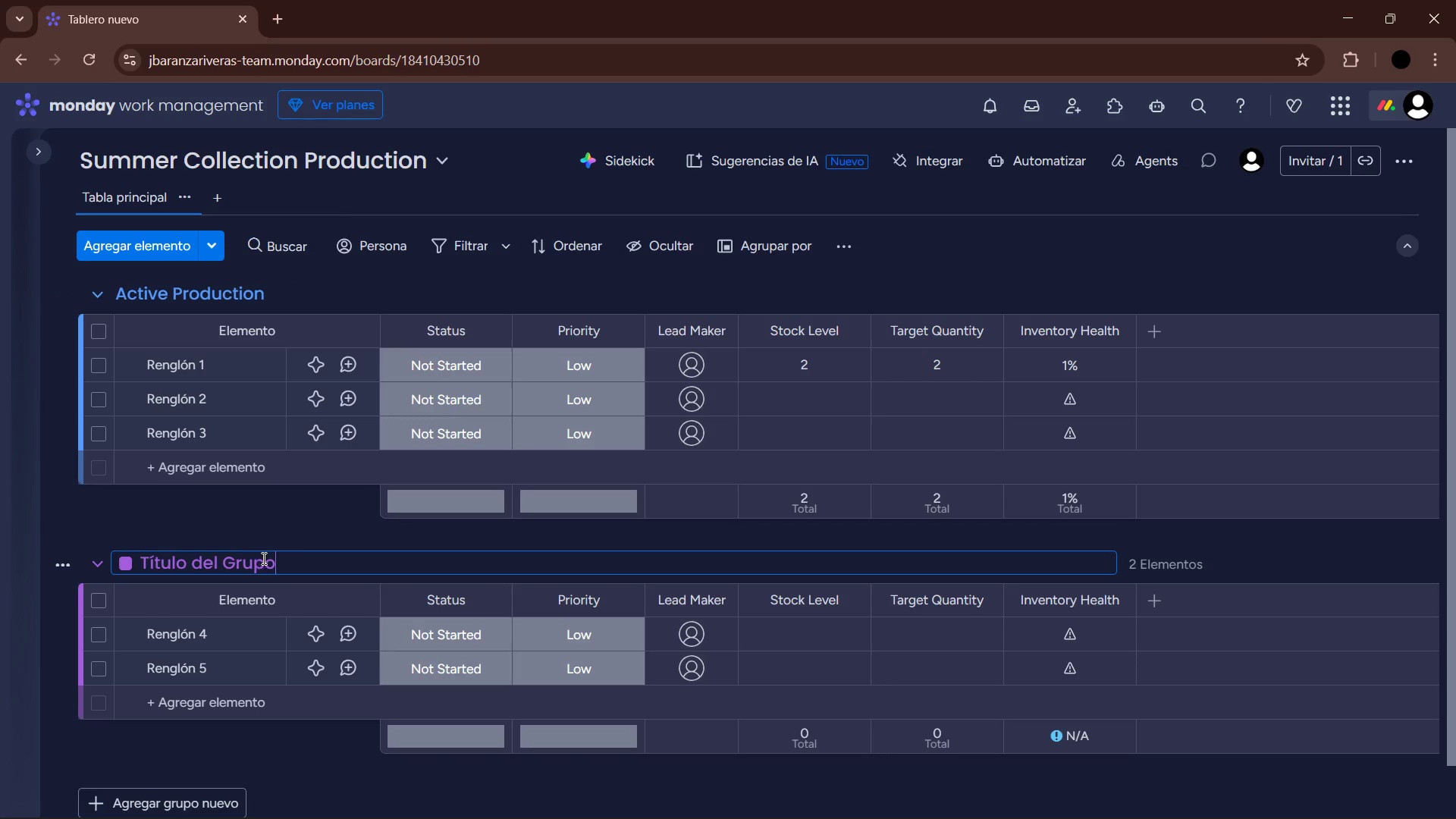 
left_click_drag(start_coordinate=[304, 563], to_coordinate=[114, 571])
 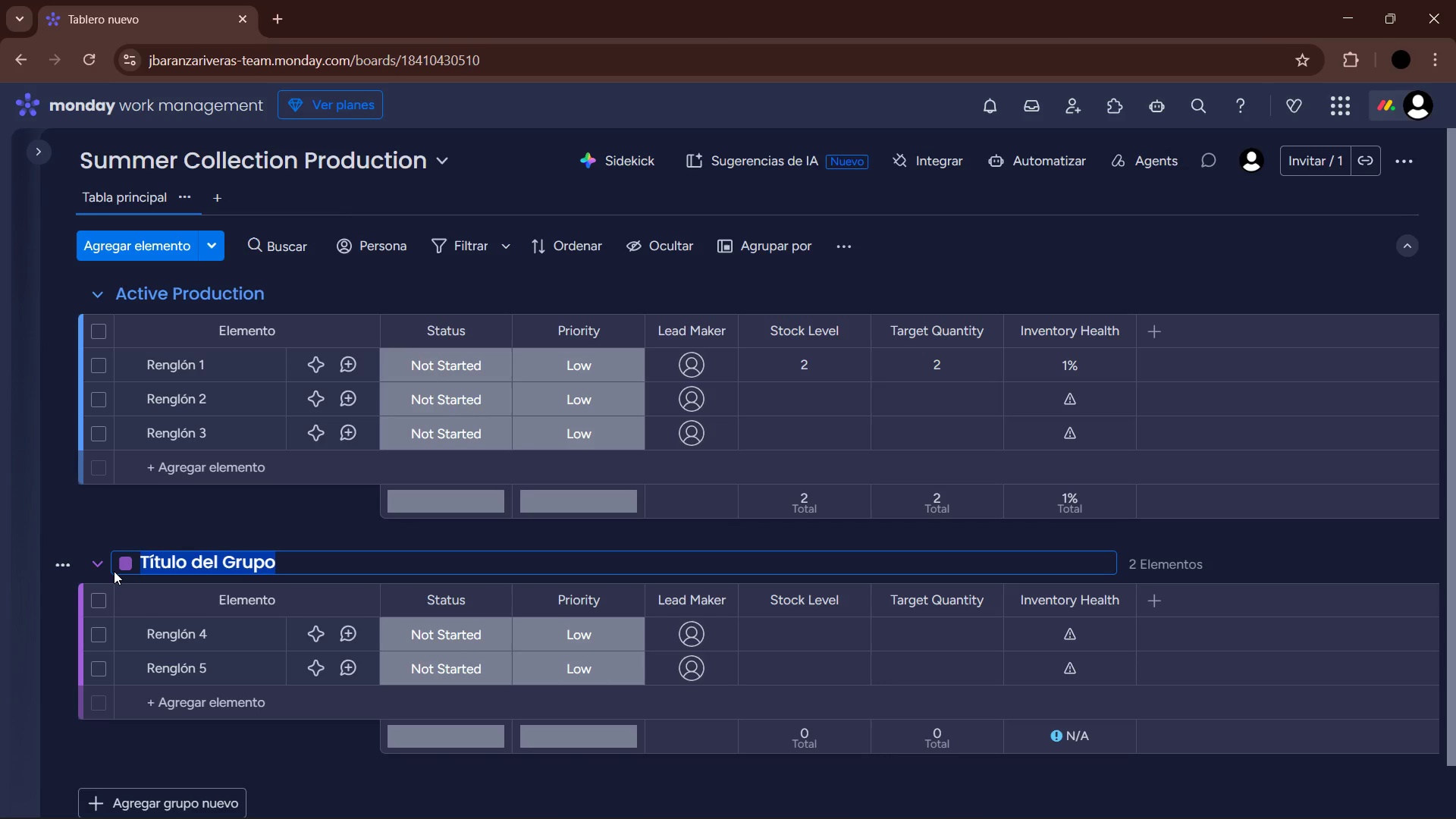 
type(Completed & Ready for Launch)
 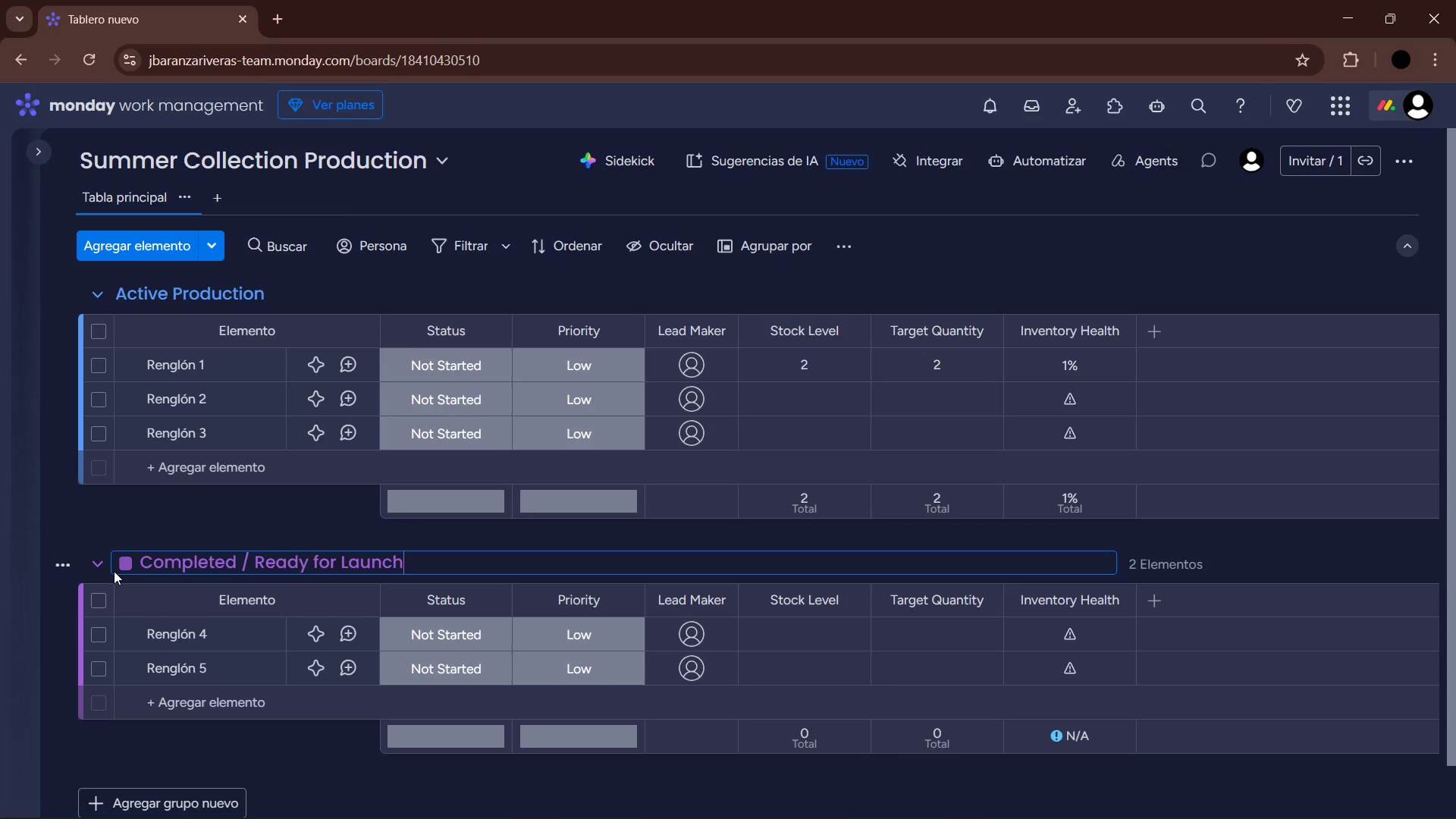 
key(Enter)
 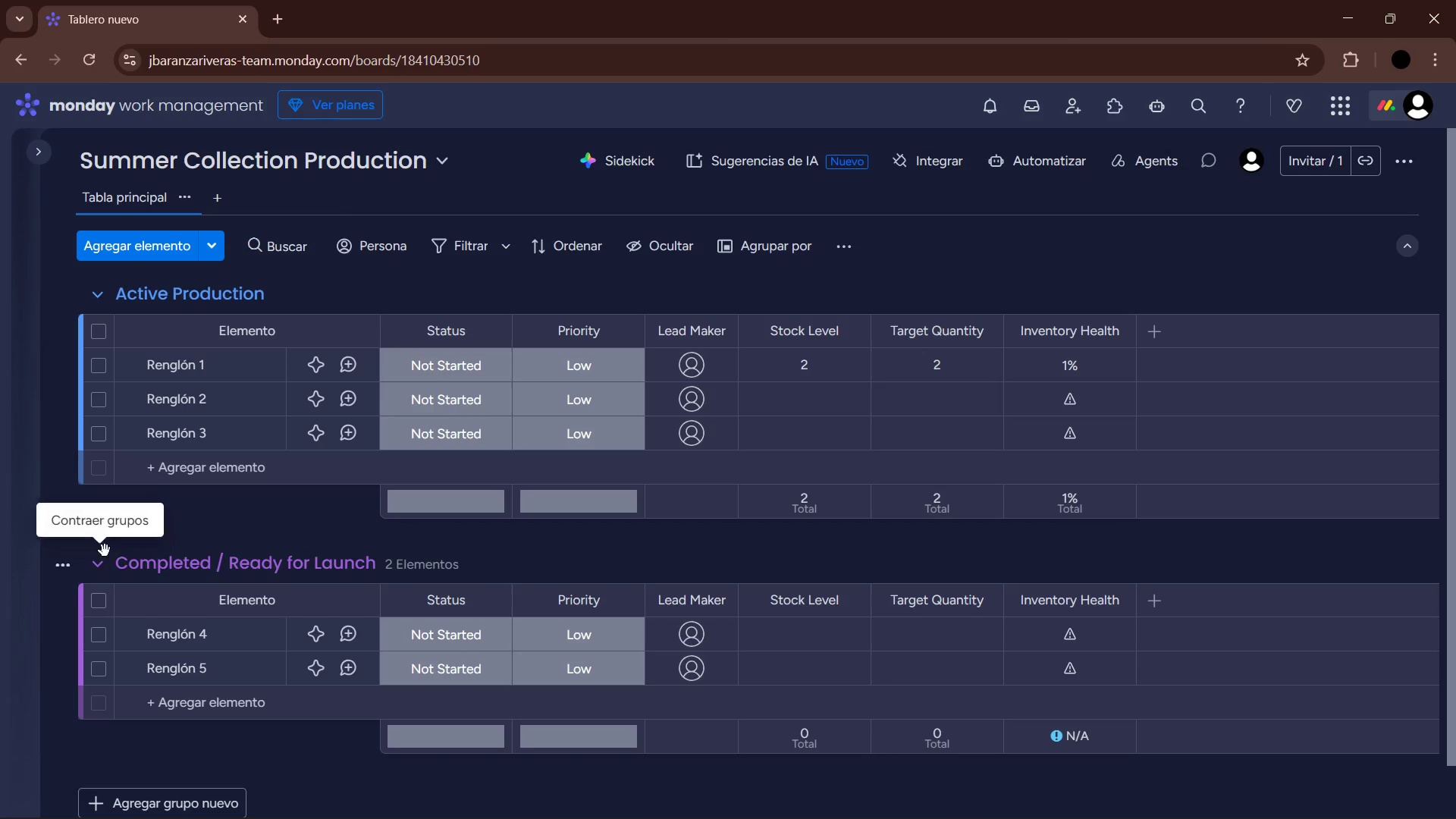 
left_click([162, 532])
 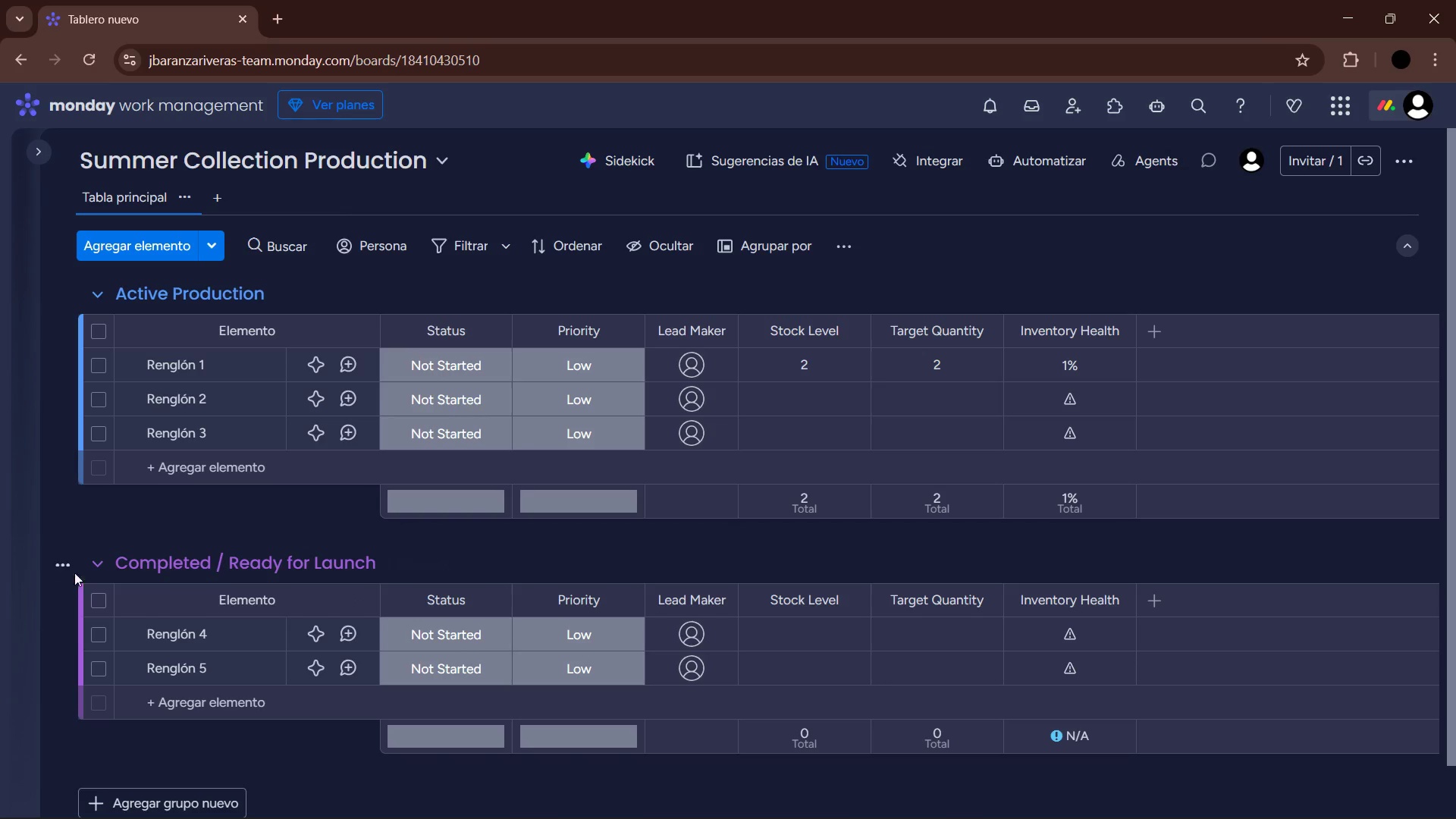 
left_click([93, 561])
 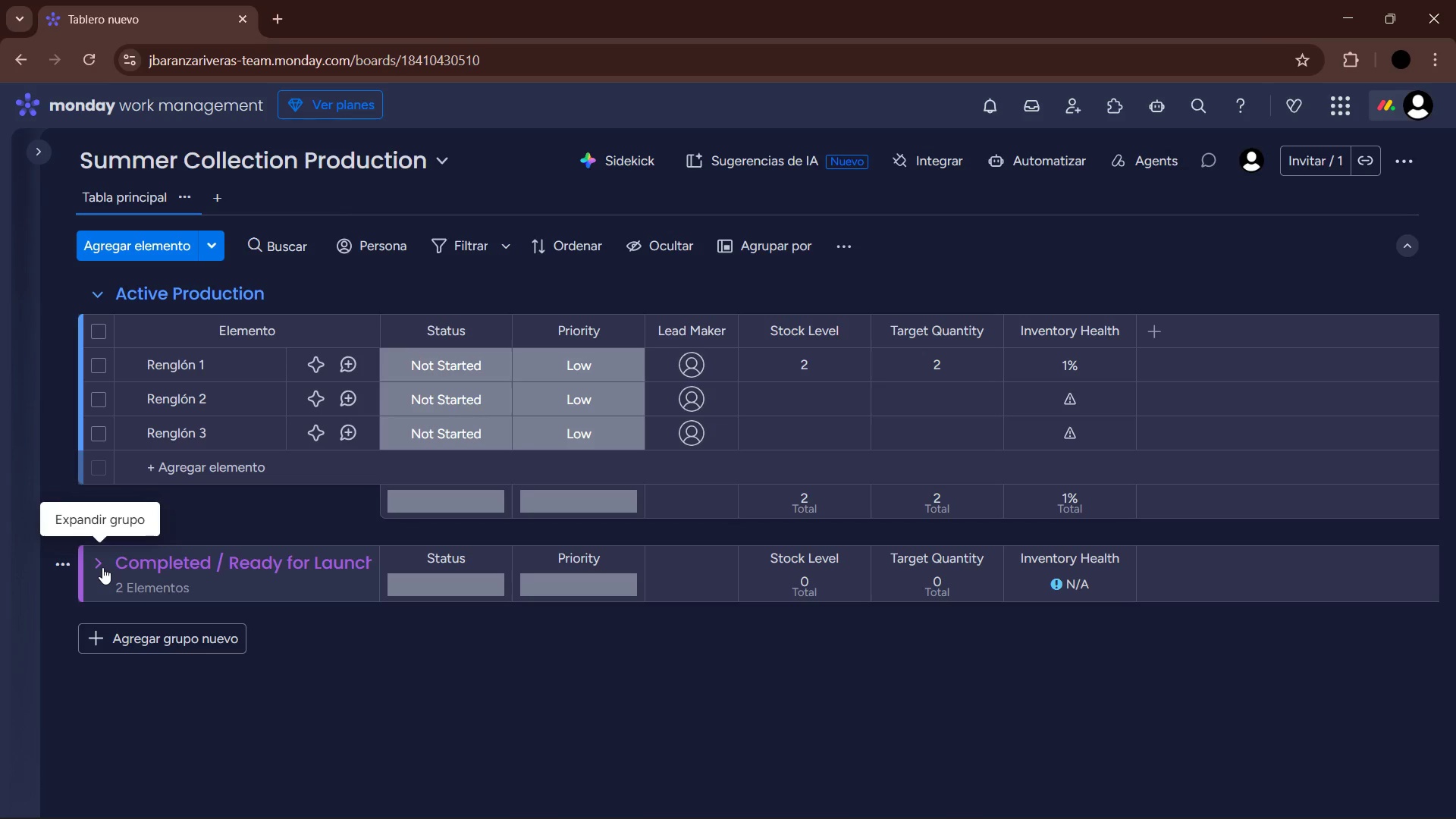 
wait(39.19)
 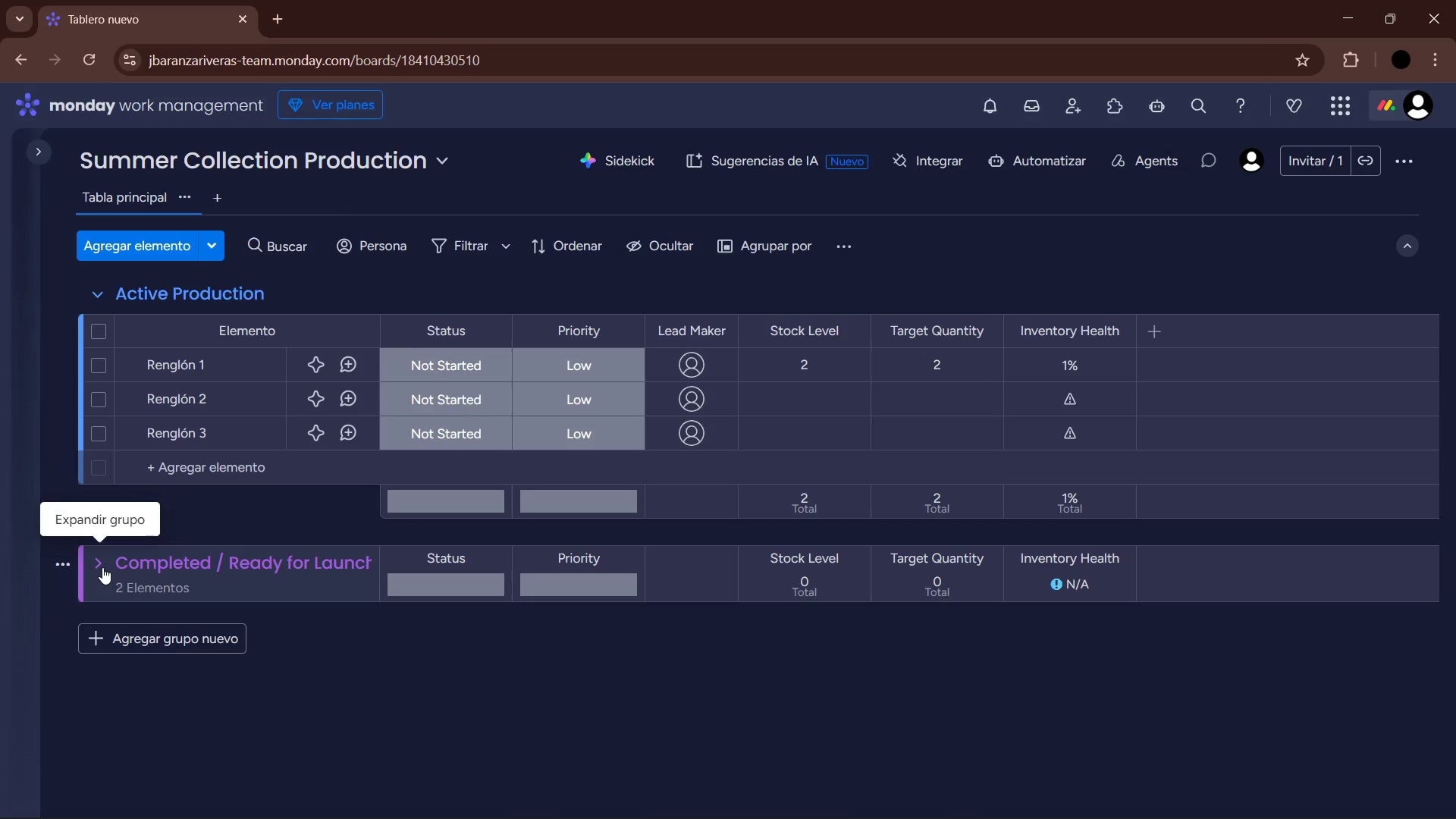 
left_click([923, 798])